 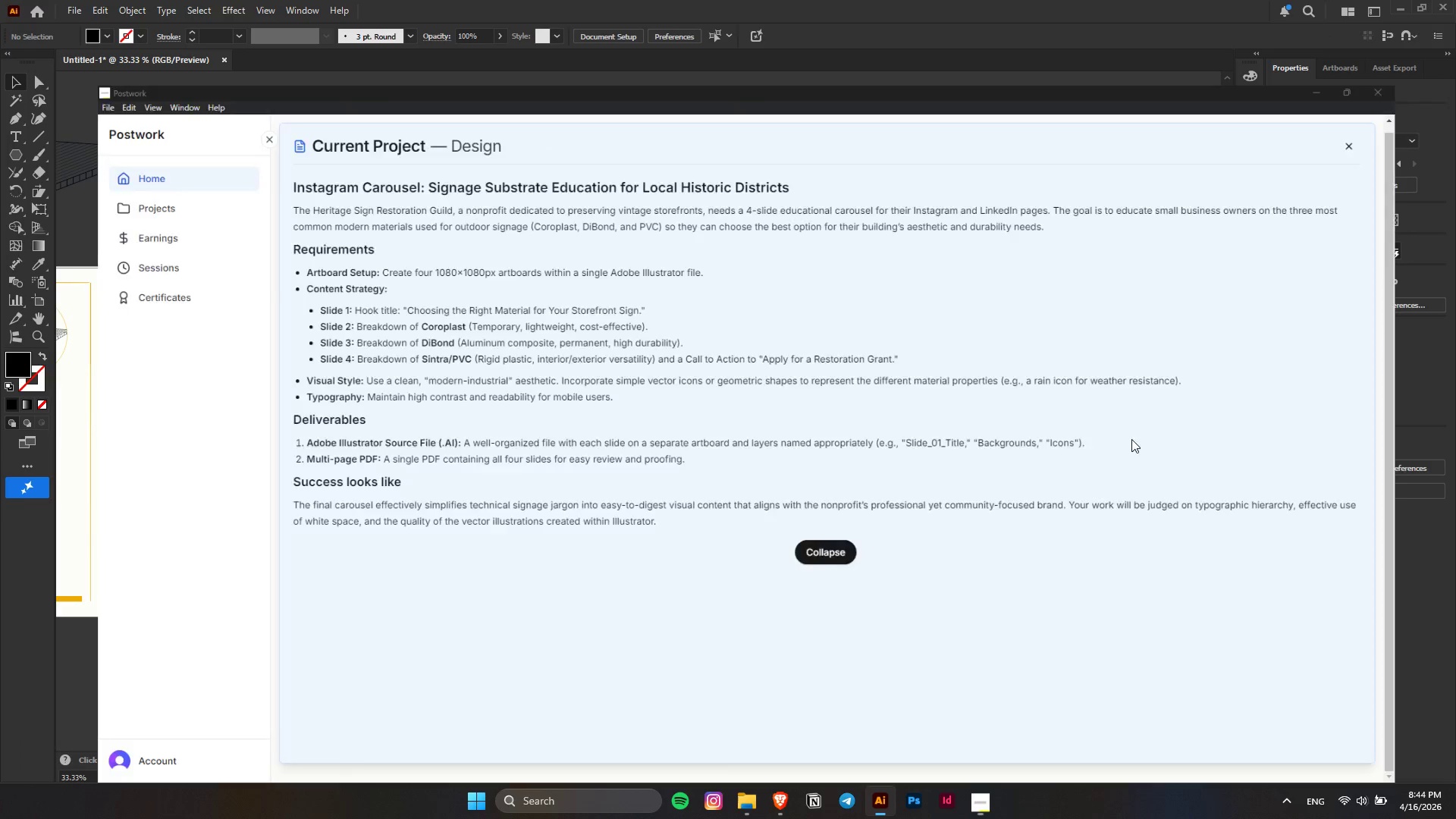 
scroll: coordinate [657, 460], scroll_direction: down, amount: 2.0
 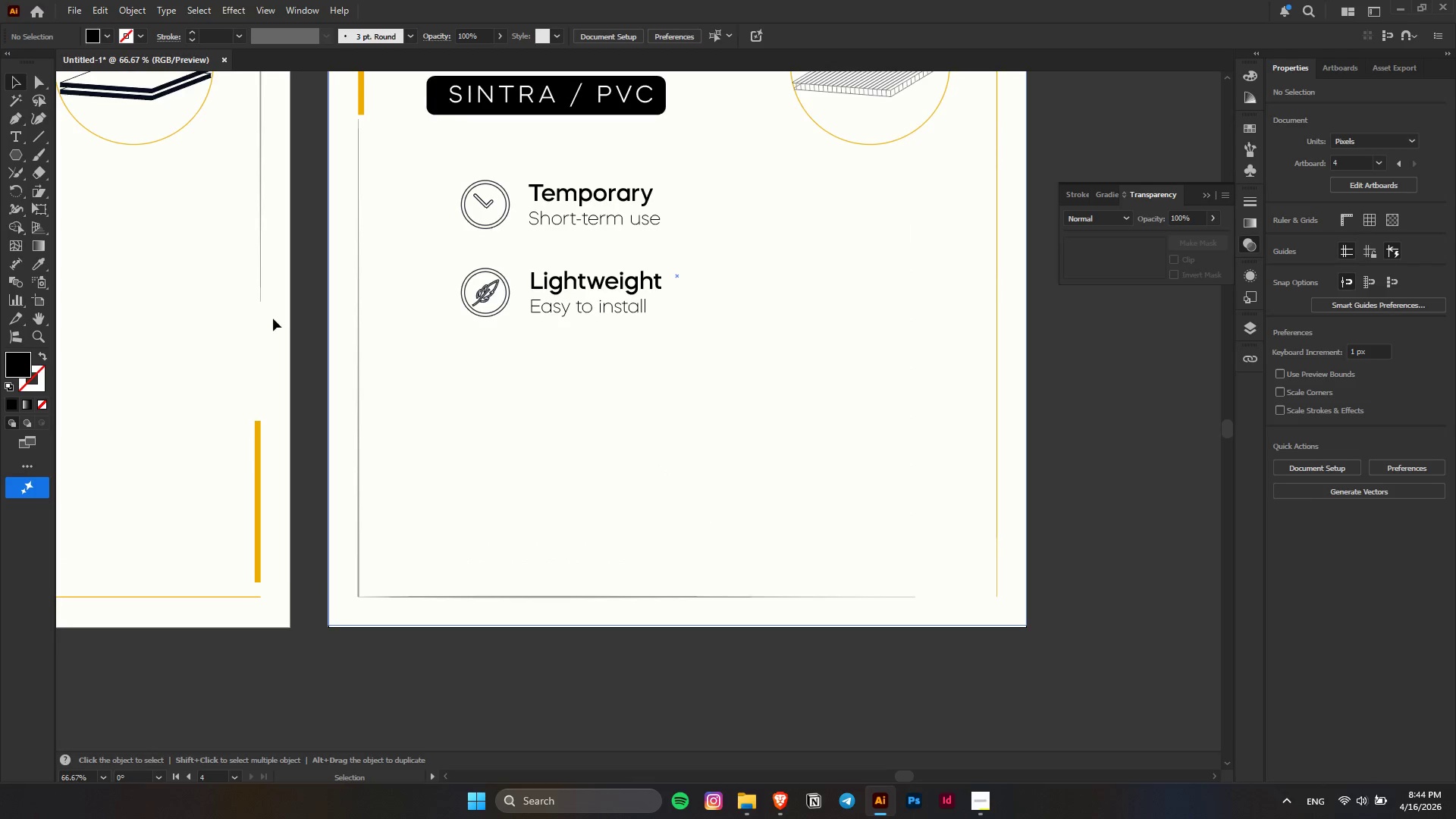 
right_click([20, 151])
 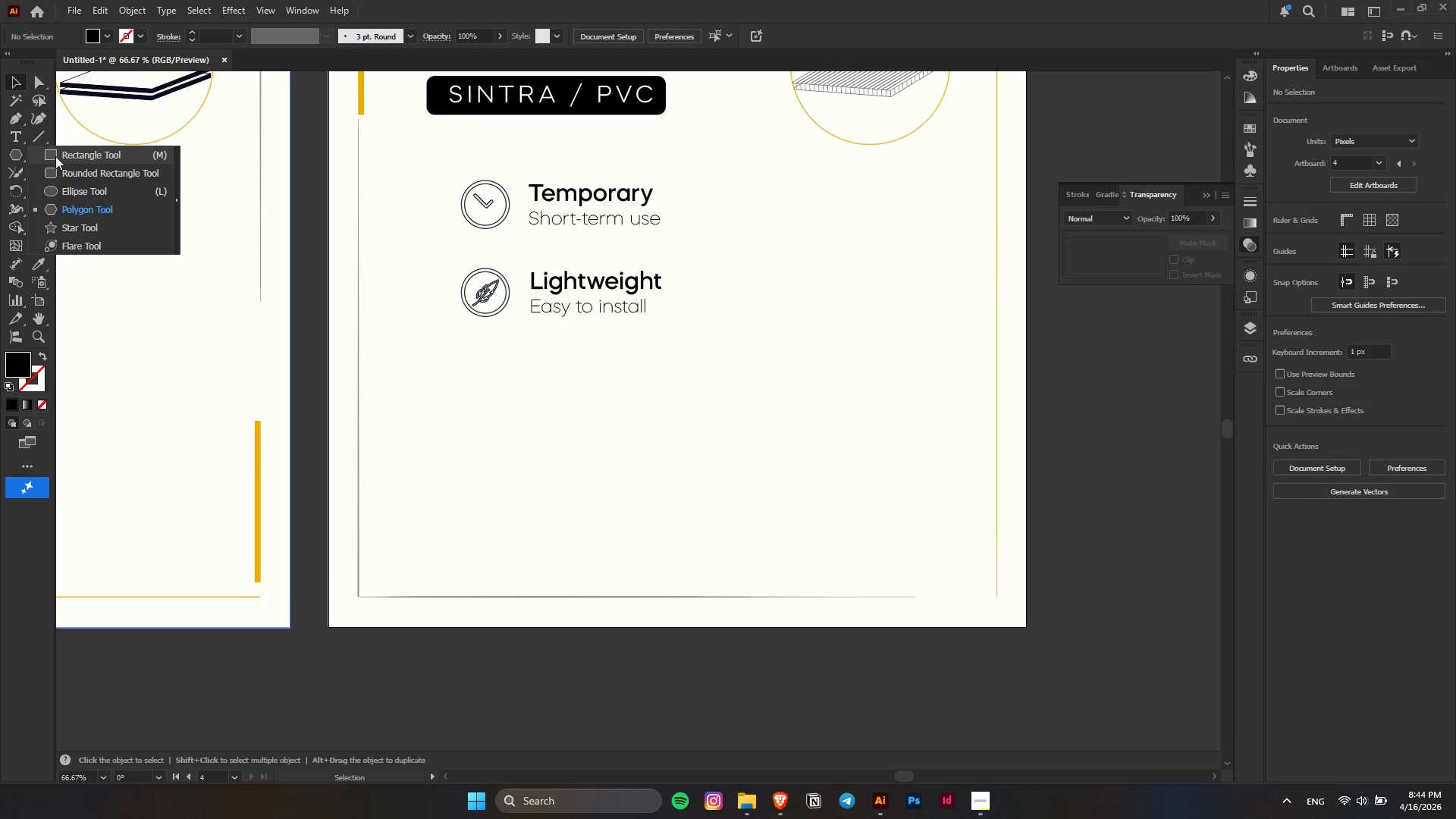 
left_click([59, 154])
 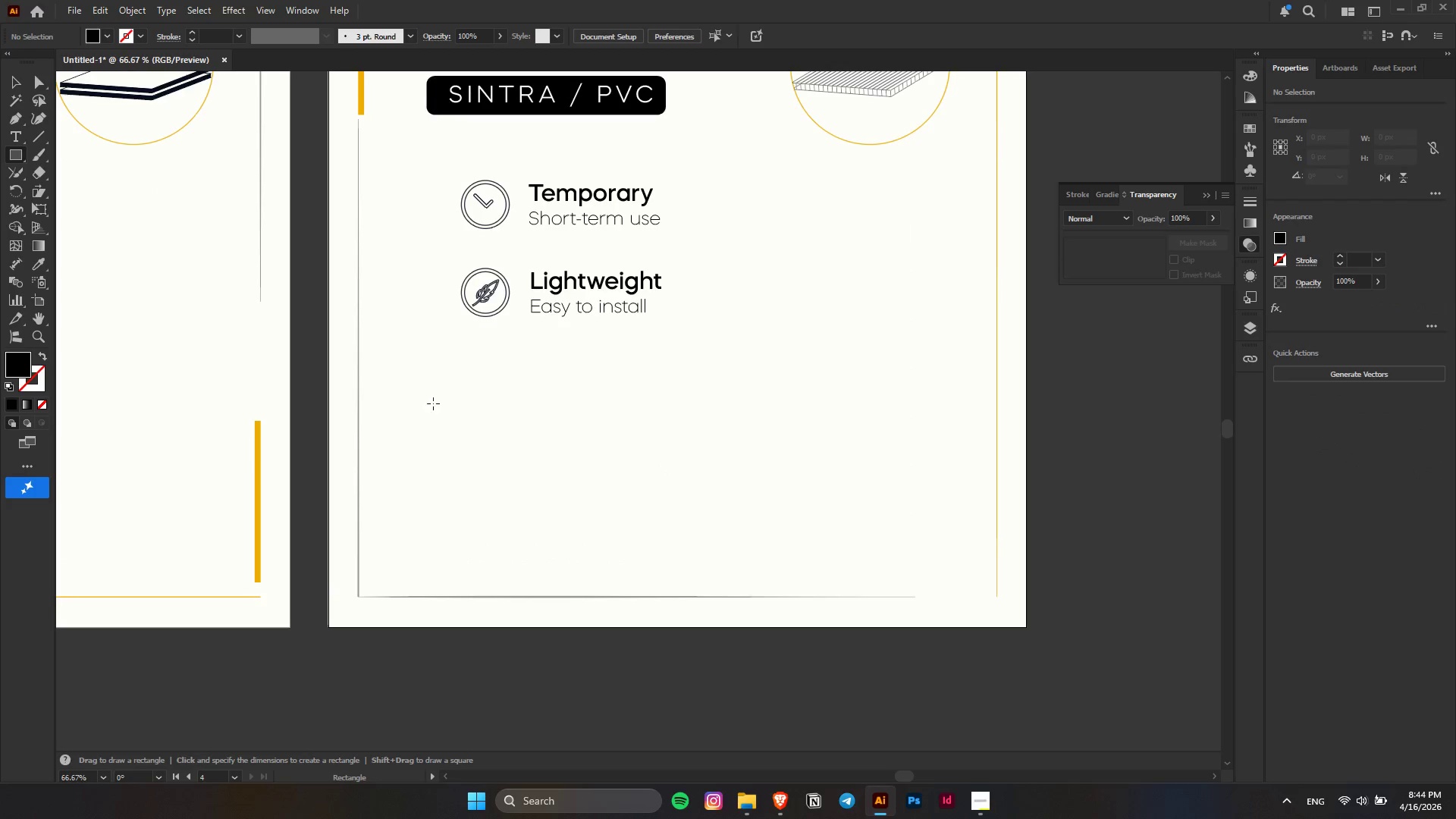 
left_click_drag(start_coordinate=[435, 377], to_coordinate=[930, 569])
 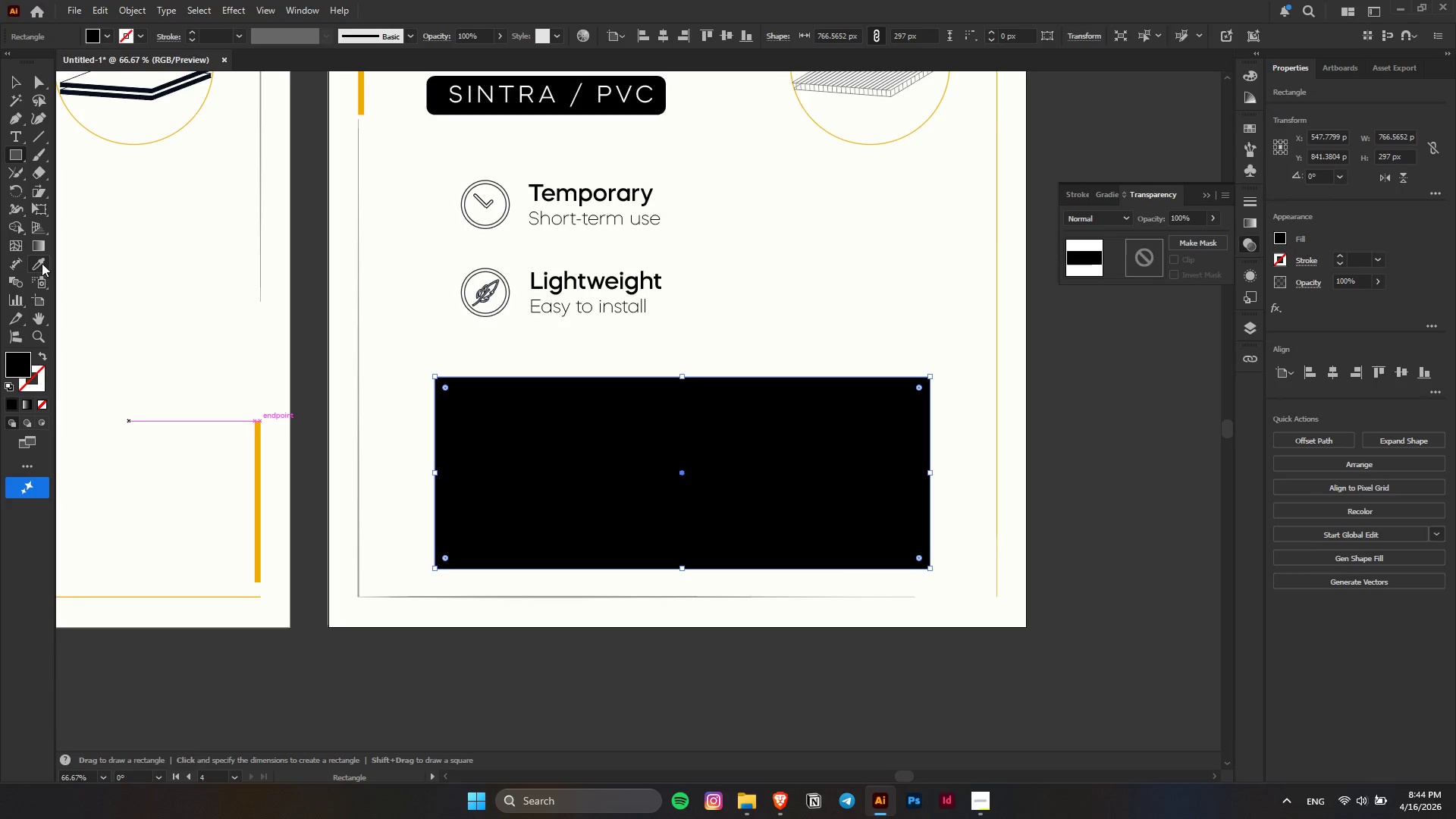 
left_click([42, 262])
 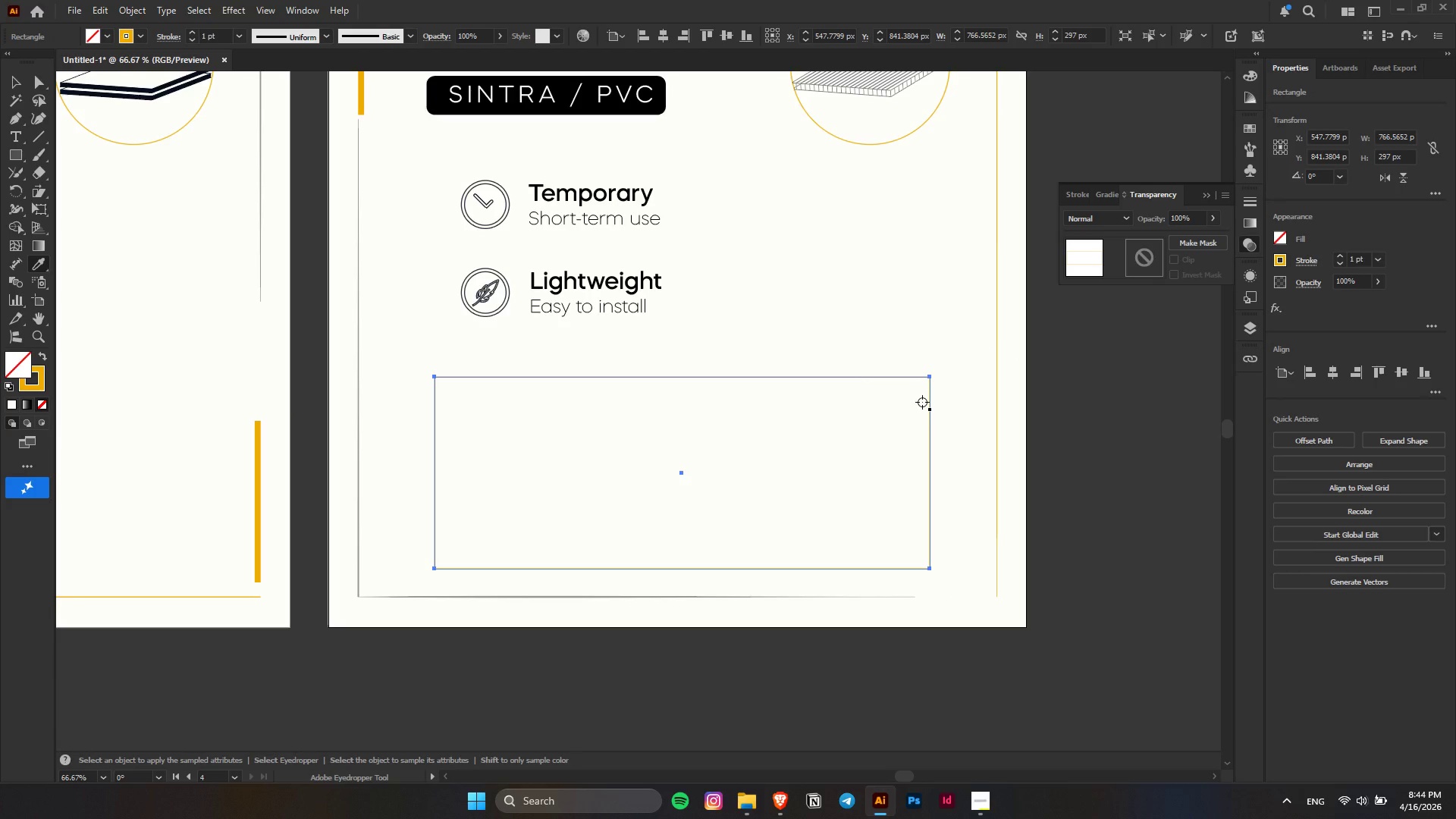 
left_click([6, 84])
 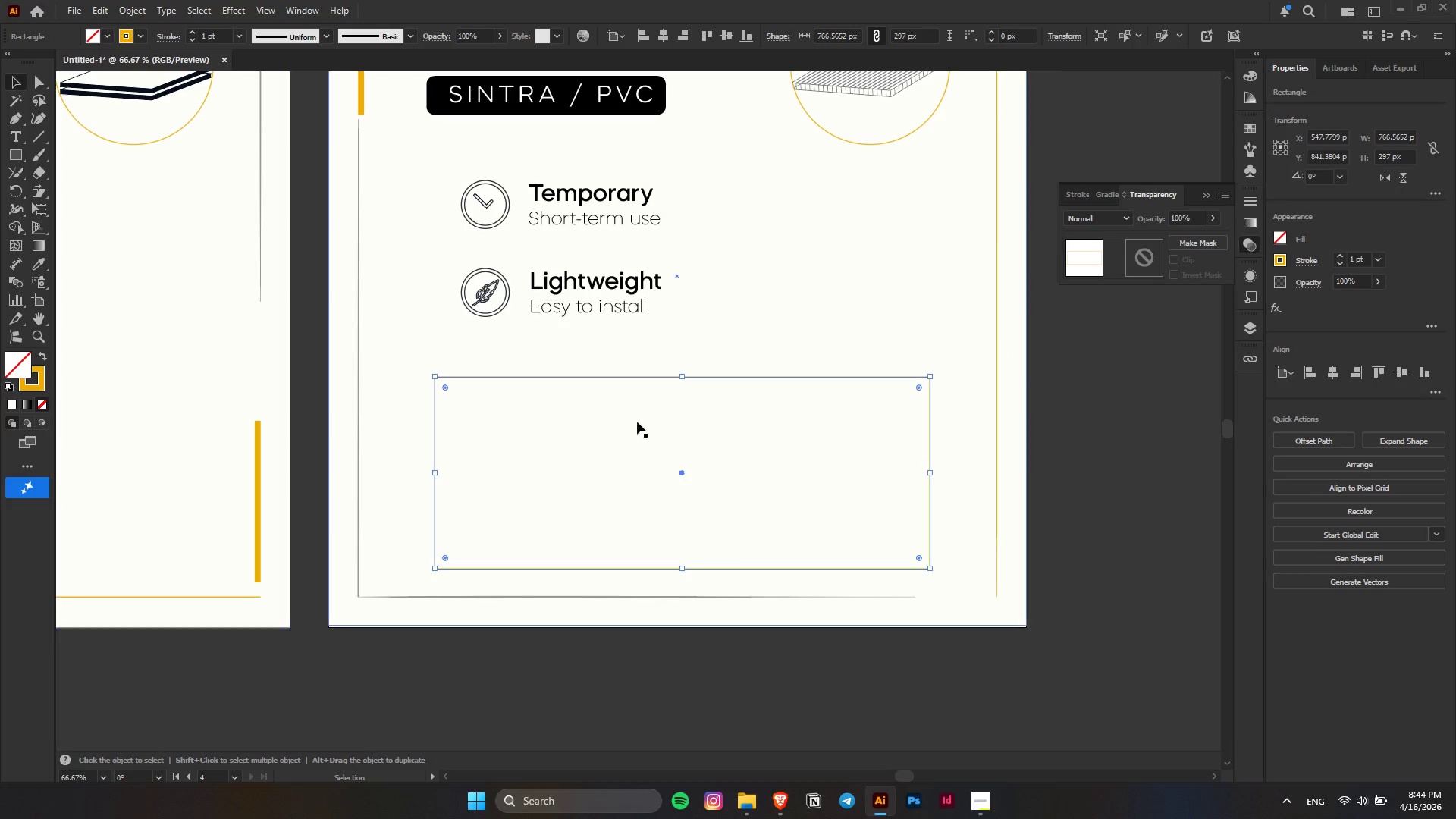 
key(Alt+AltLeft)
 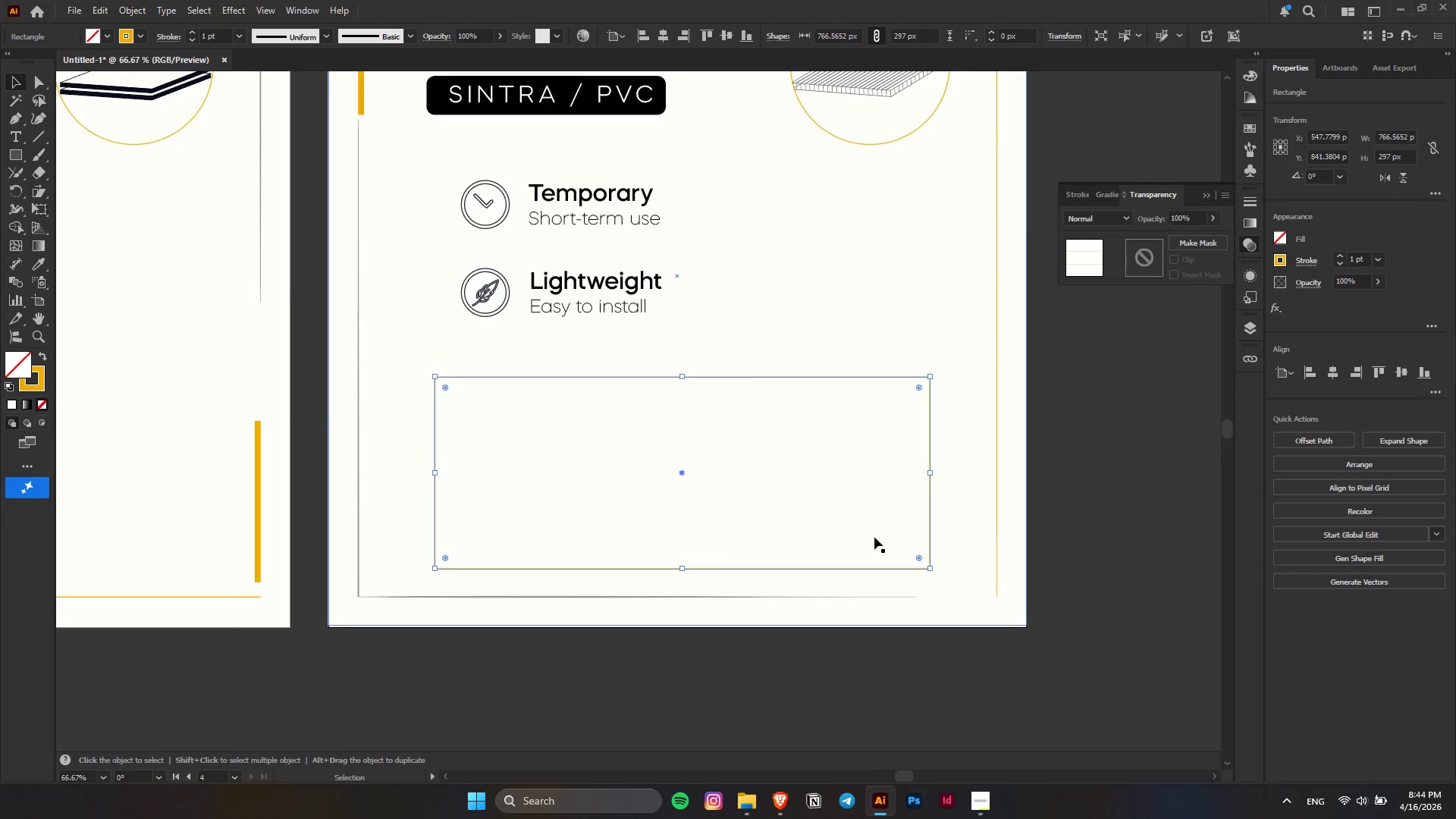 
left_click([987, 507])
 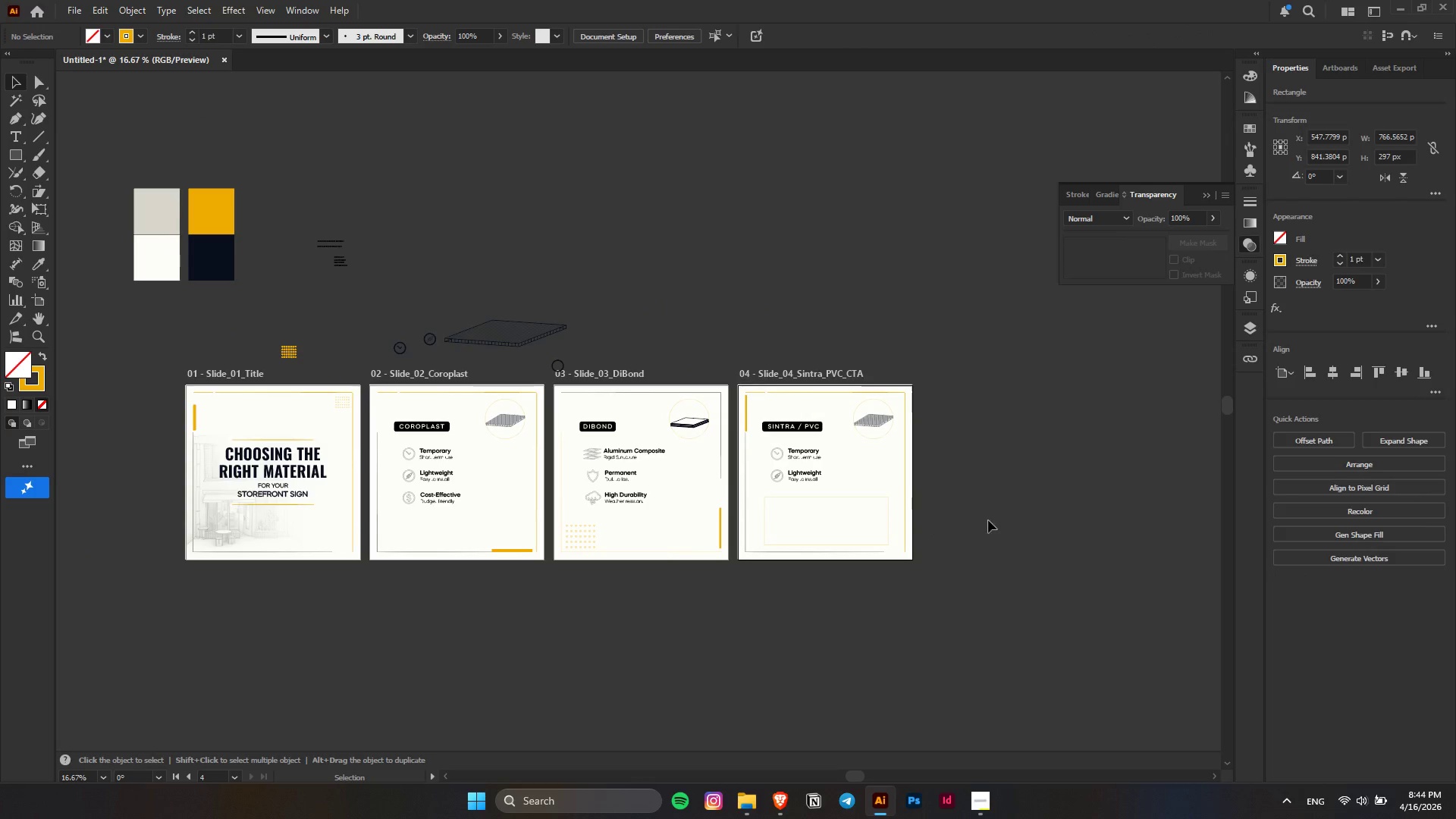 
scroll: coordinate [874, 537], scroll_direction: down, amount: 5.0
 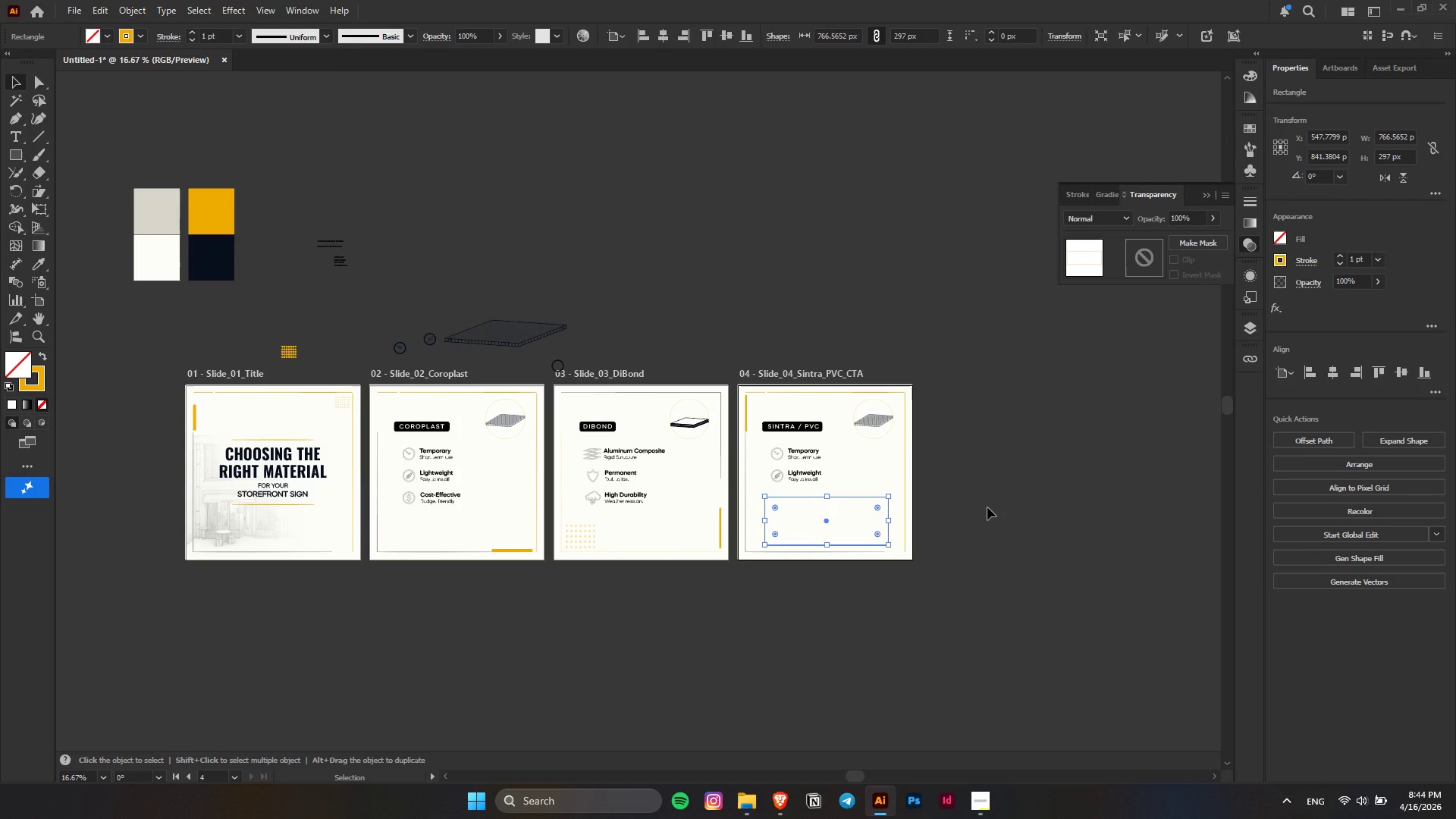 
hold_key(key=AltLeft, duration=0.33)
scroll: coordinate [917, 523], scroll_direction: up, amount: 3.0
 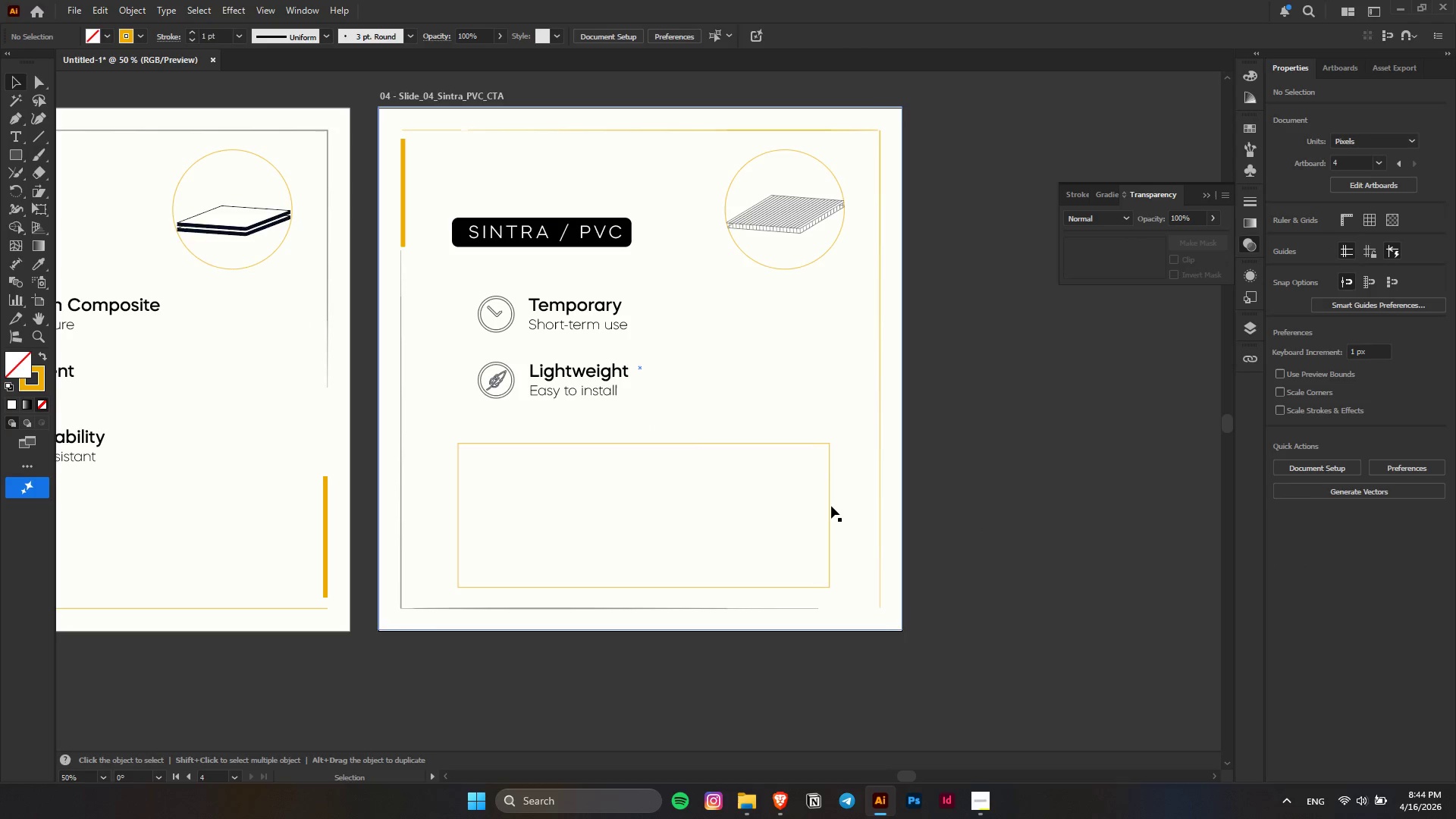 
left_click([827, 506])
 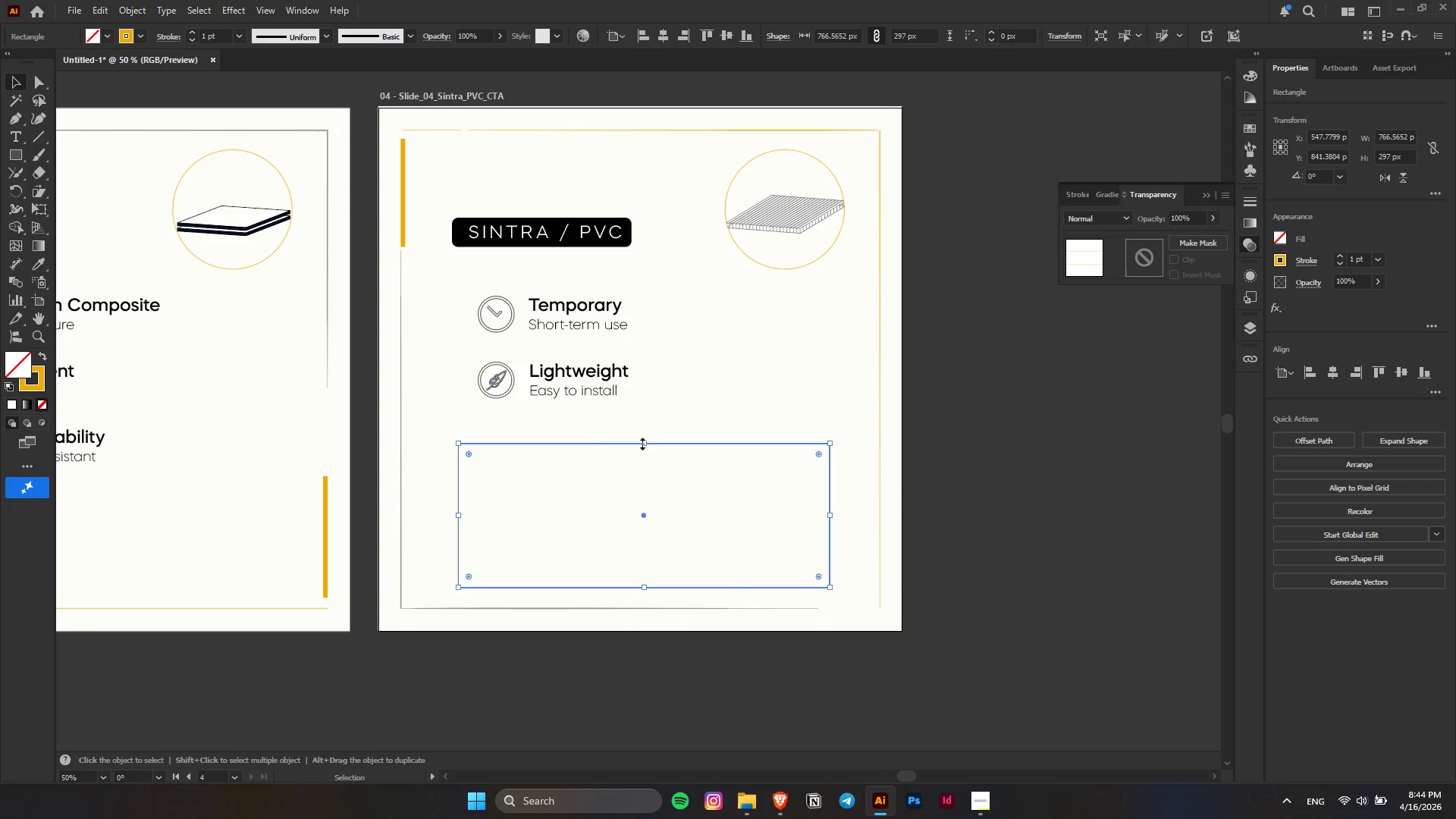 
left_click_drag(start_coordinate=[641, 442], to_coordinate=[647, 466])
 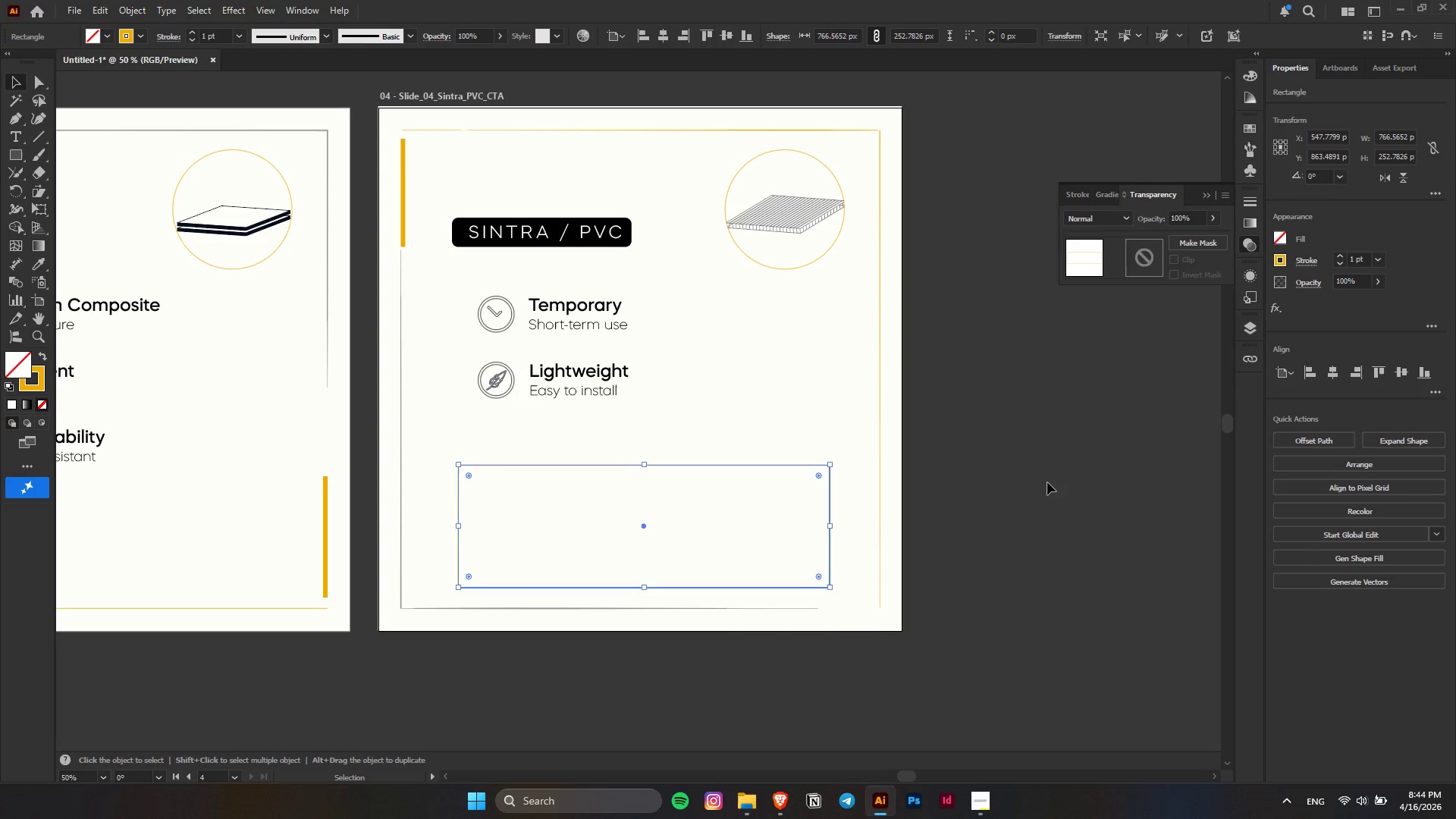 
left_click([1047, 482])
 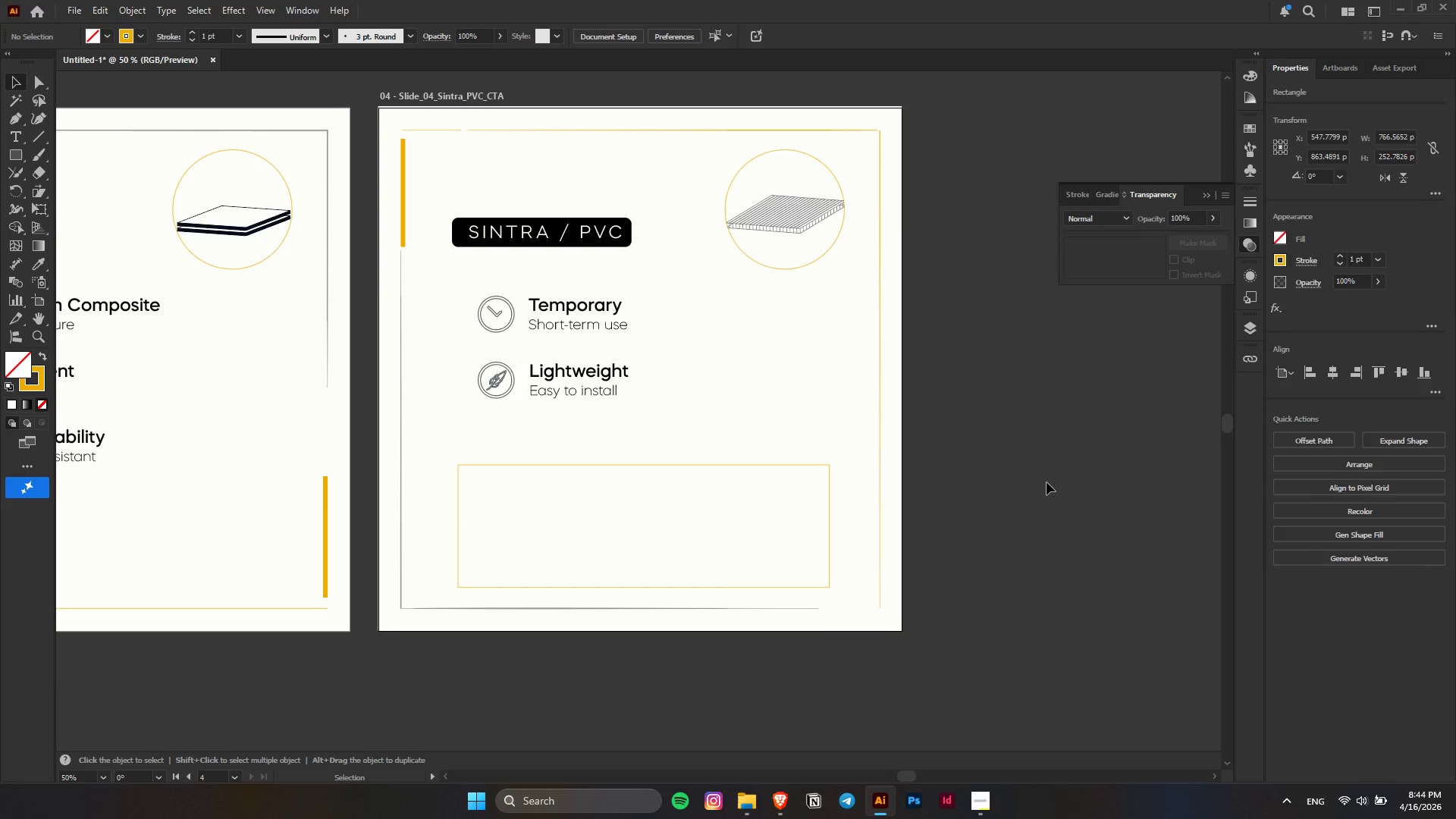 
hold_key(key=AltLeft, duration=0.34)
hold_key(key=AltLeft, duration=1.03)
scroll: coordinate [745, 361], scroll_direction: down, amount: 1.0
 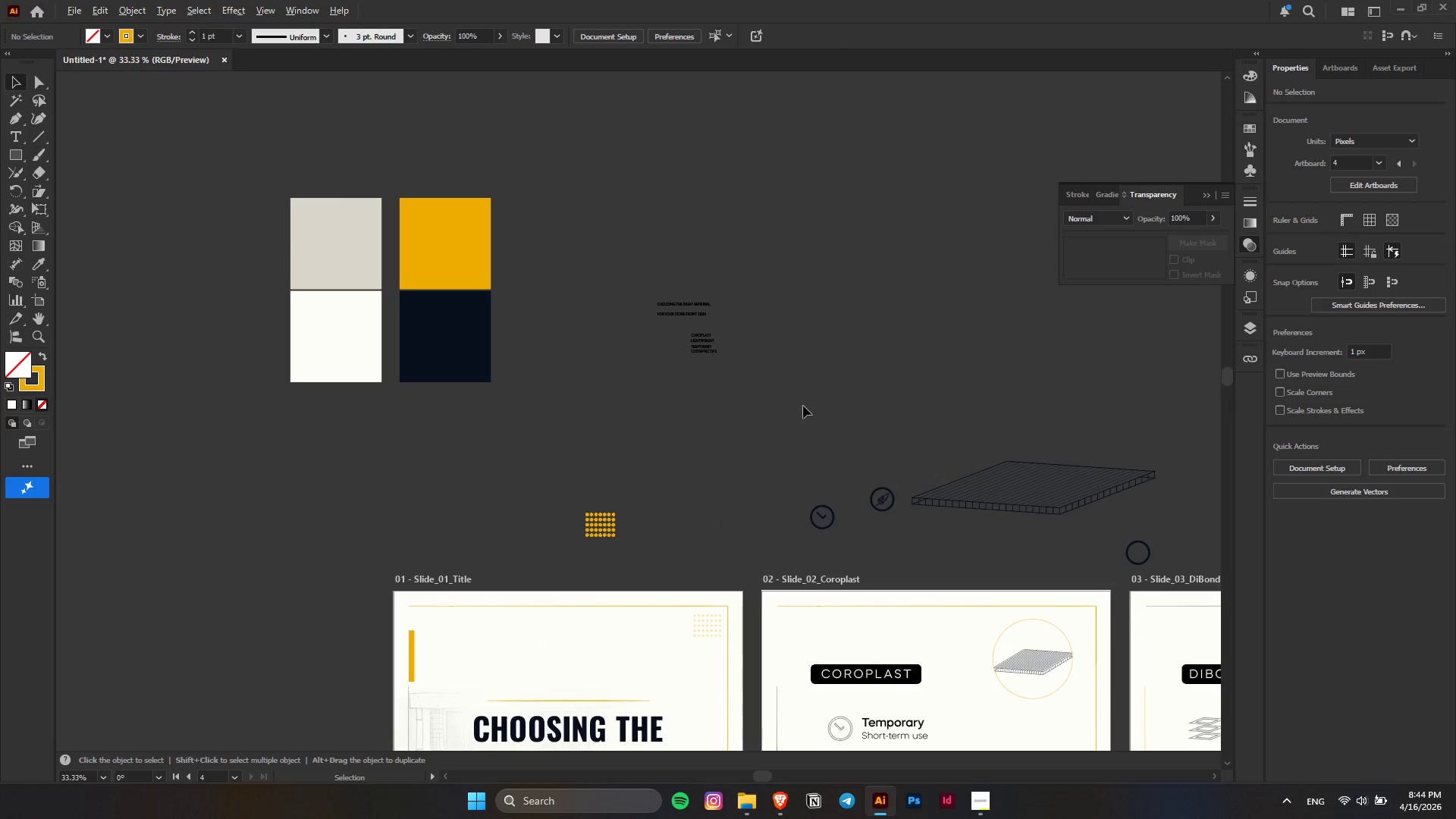 
key(Alt+AltLeft)
 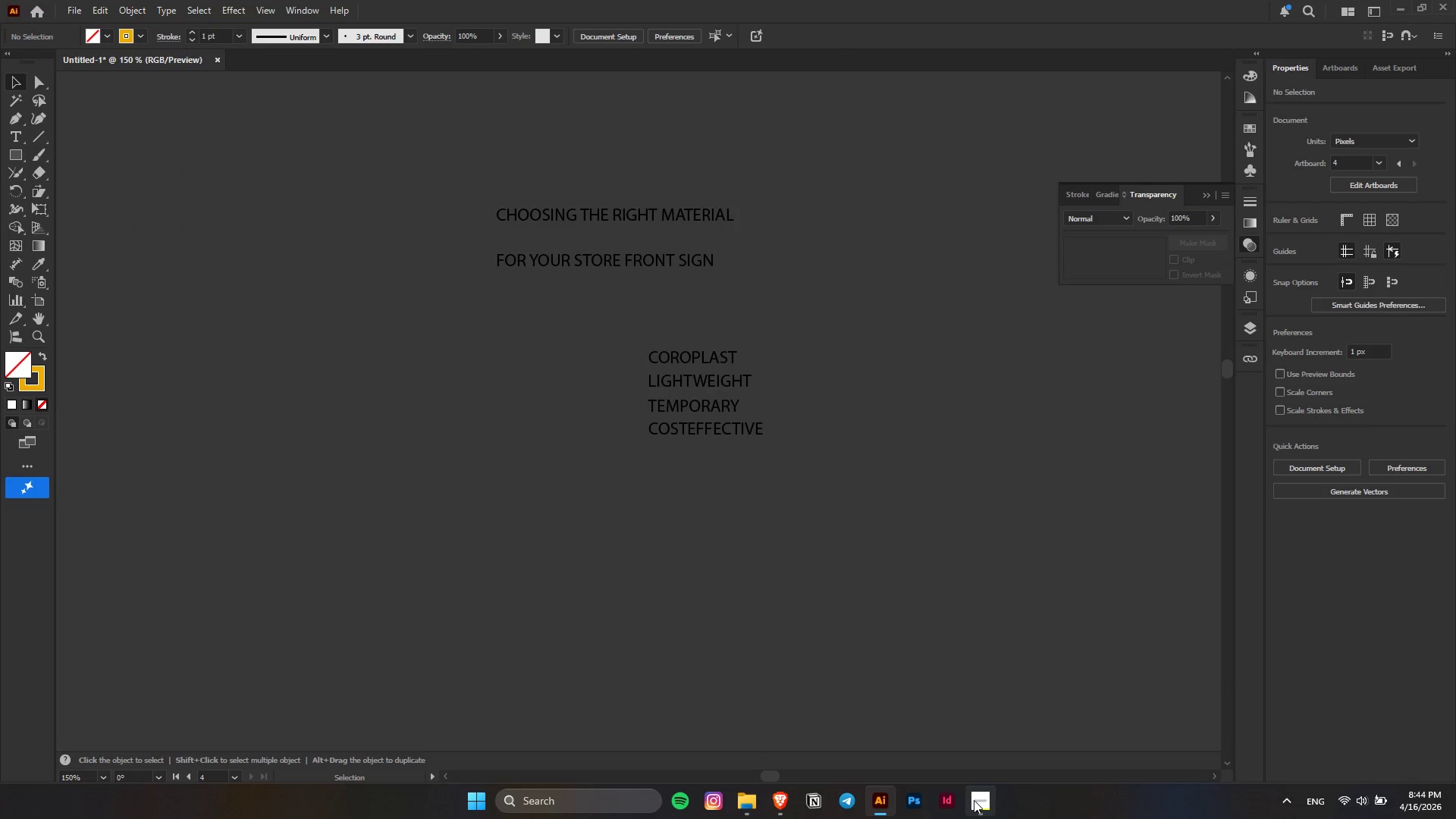 
scroll: coordinate [719, 341], scroll_direction: up, amount: 5.0
 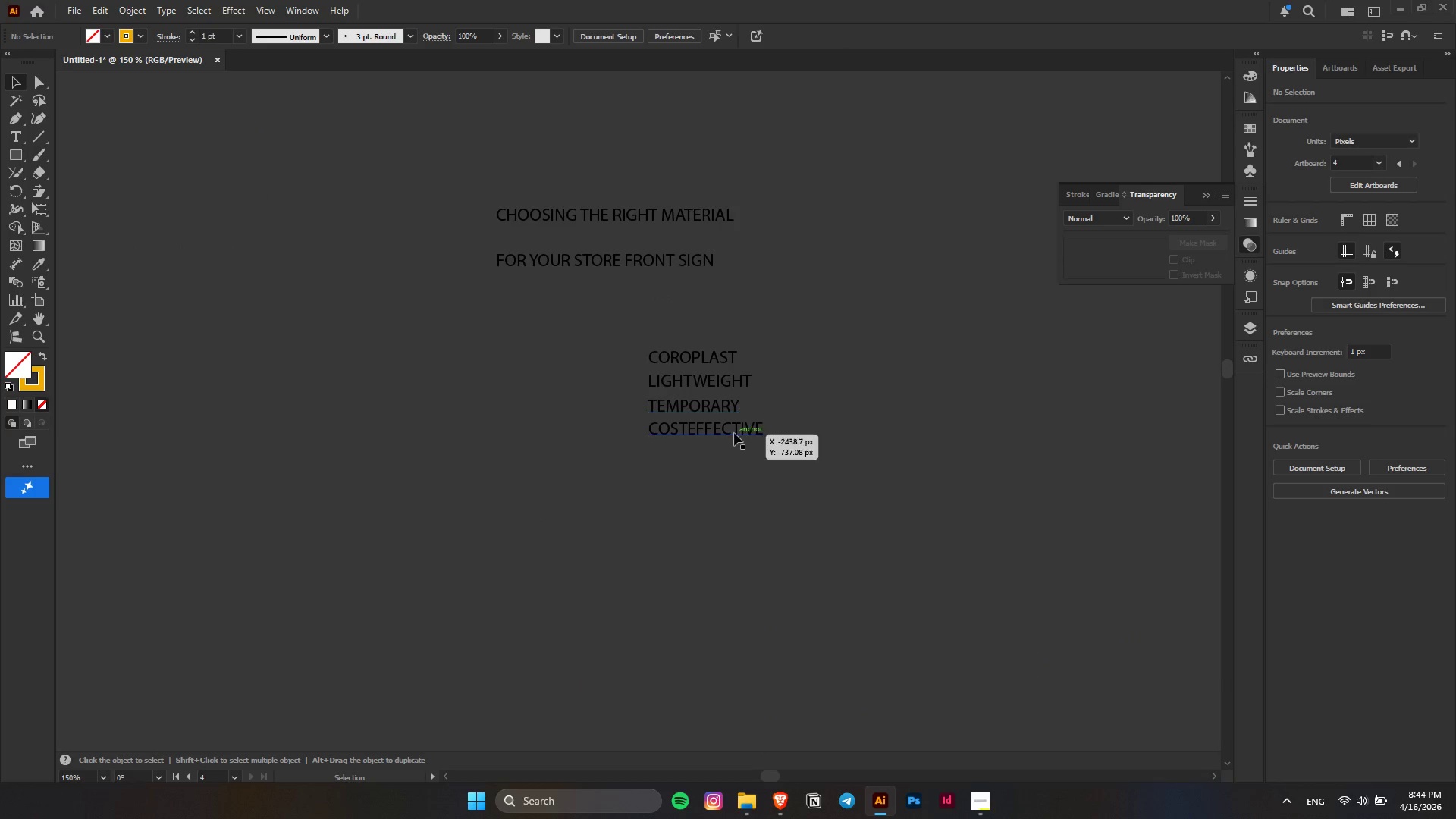 
left_click([974, 800])